 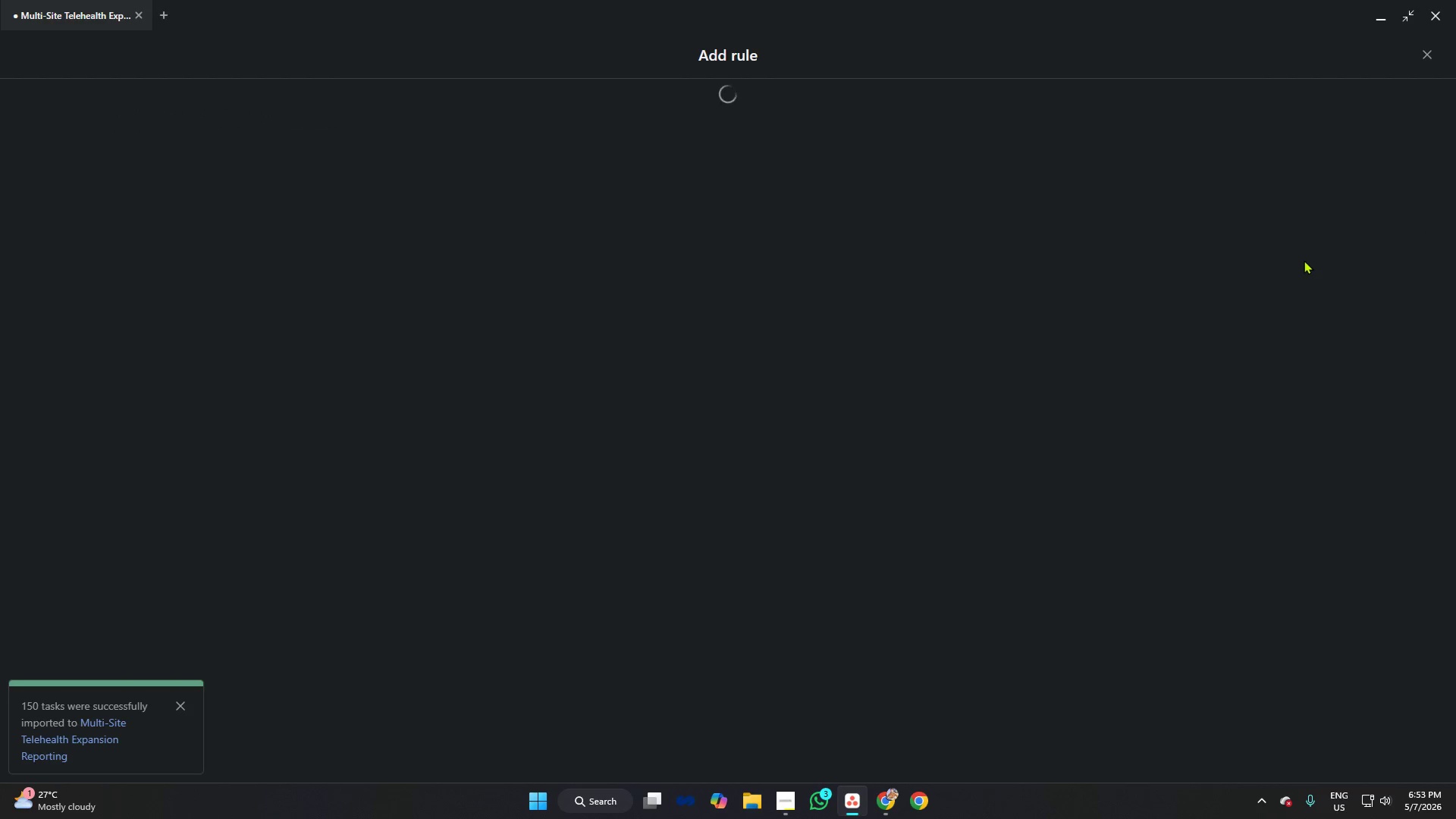 
left_click([746, 381])
 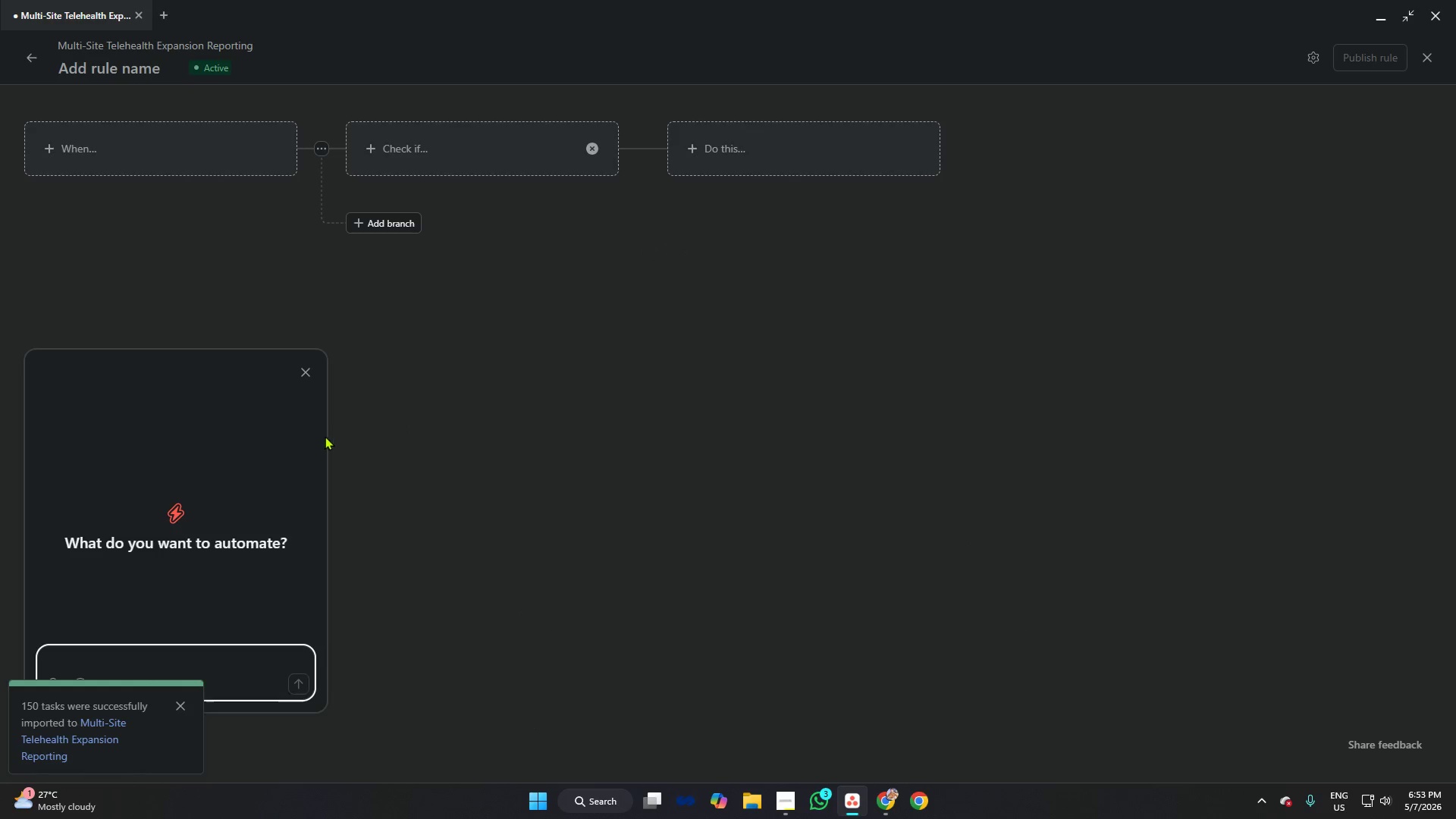 
left_click([303, 375])
 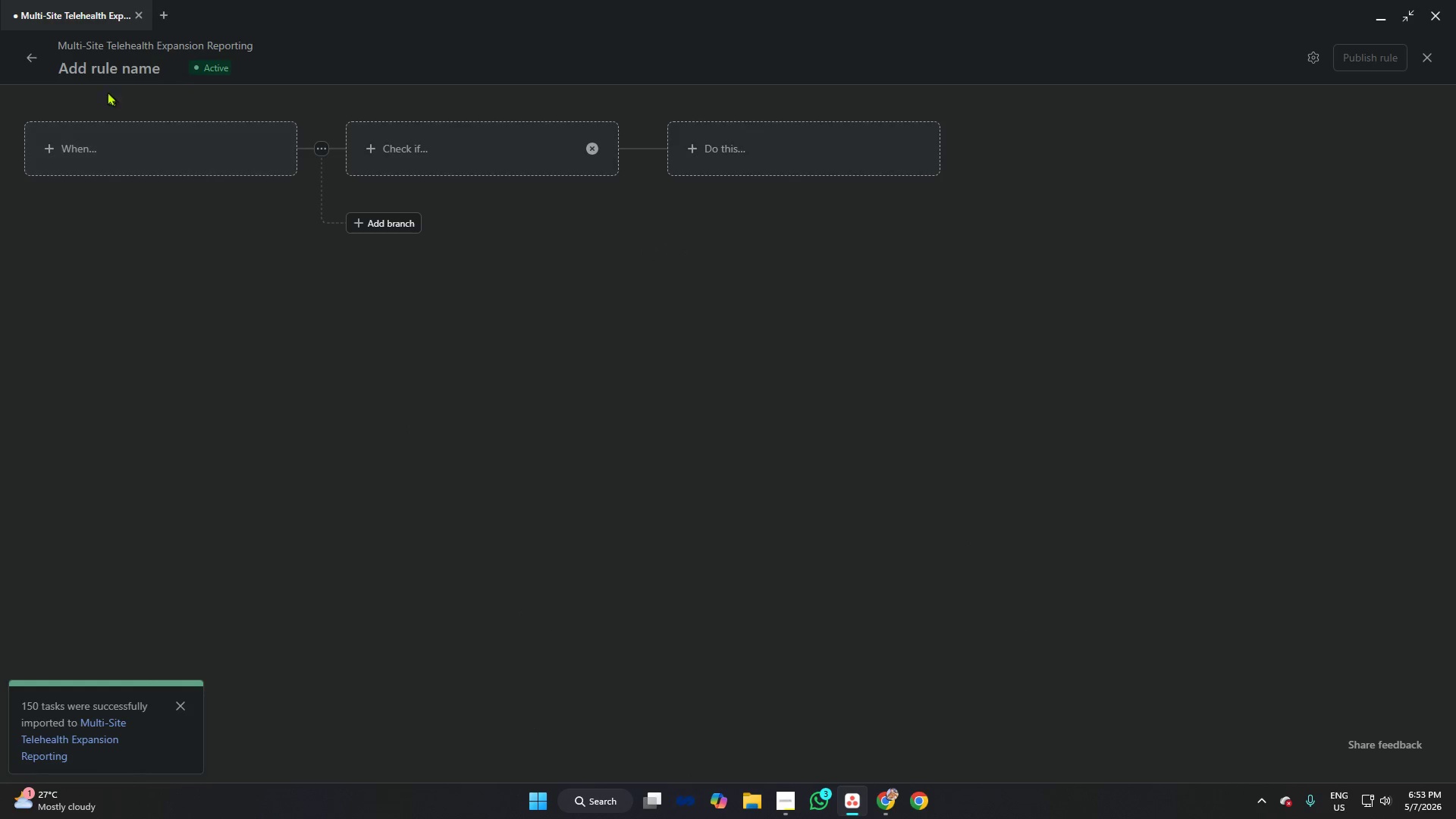 
left_click([102, 67])
 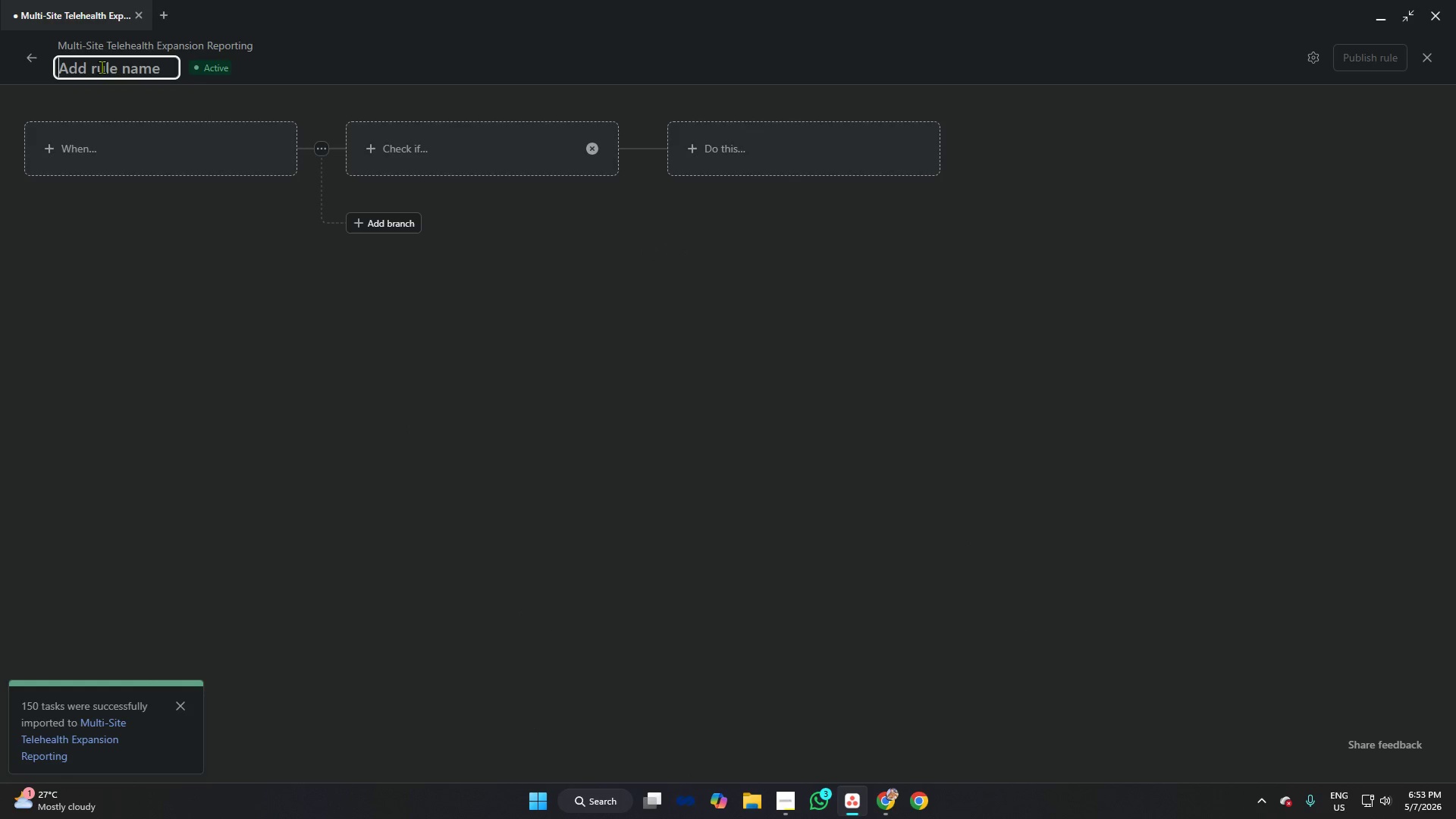 
type(Rukl)
key(Backspace)
key(Backspace)
key(Backspace)
key(Backspace)
key(Backspace)
type(T1)
 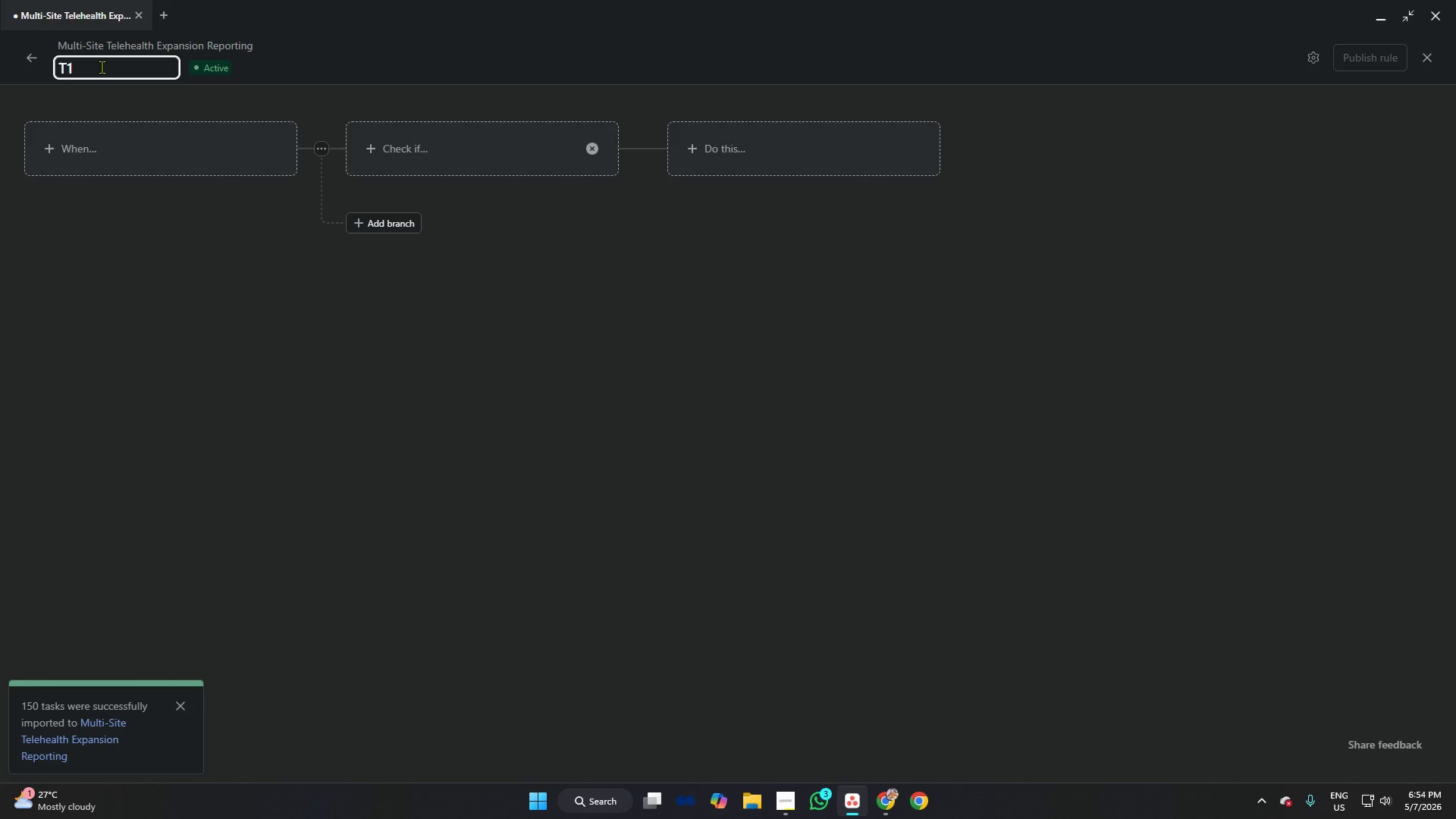 
left_click([138, 144])
 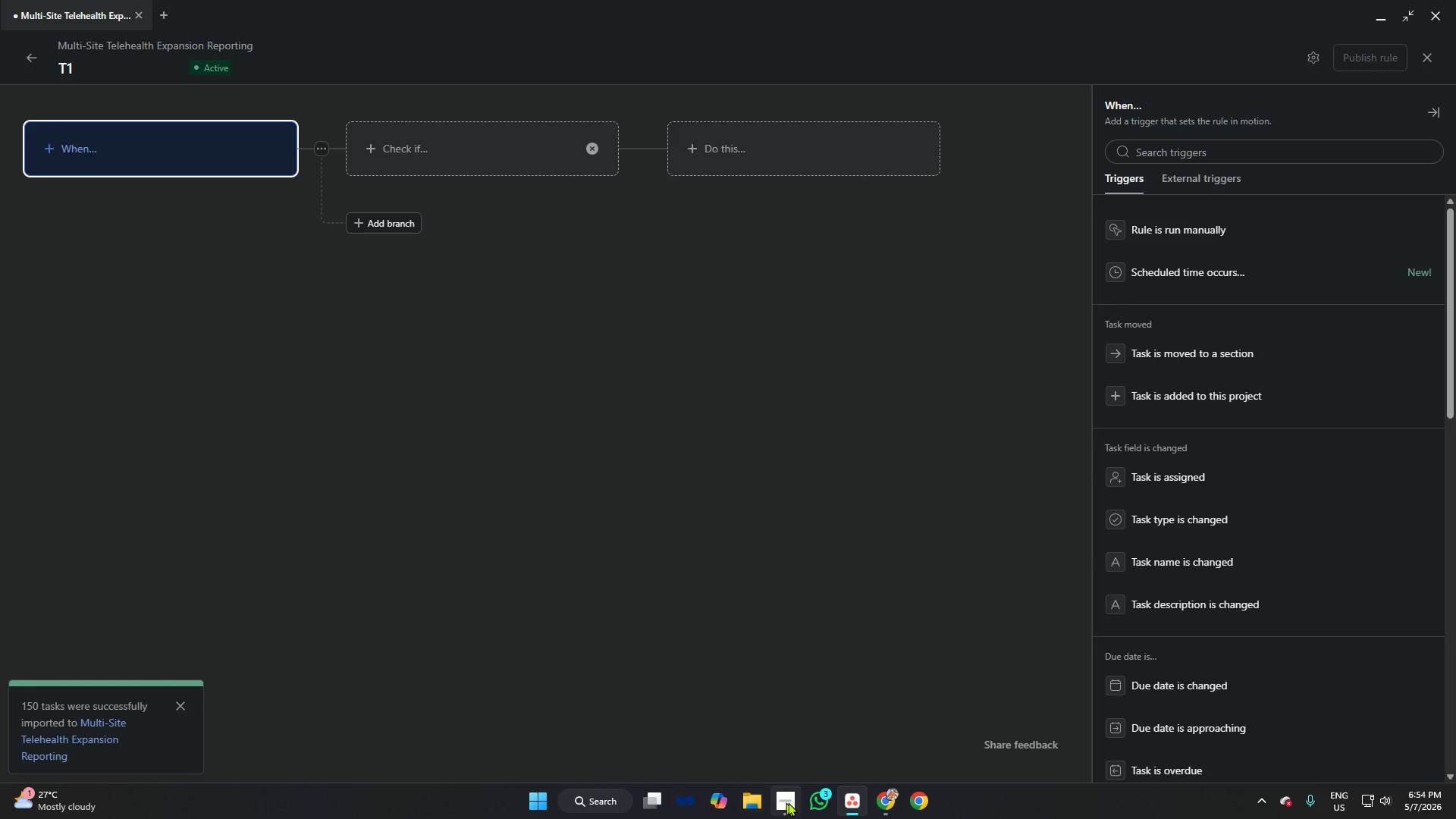 
left_click([786, 802])